 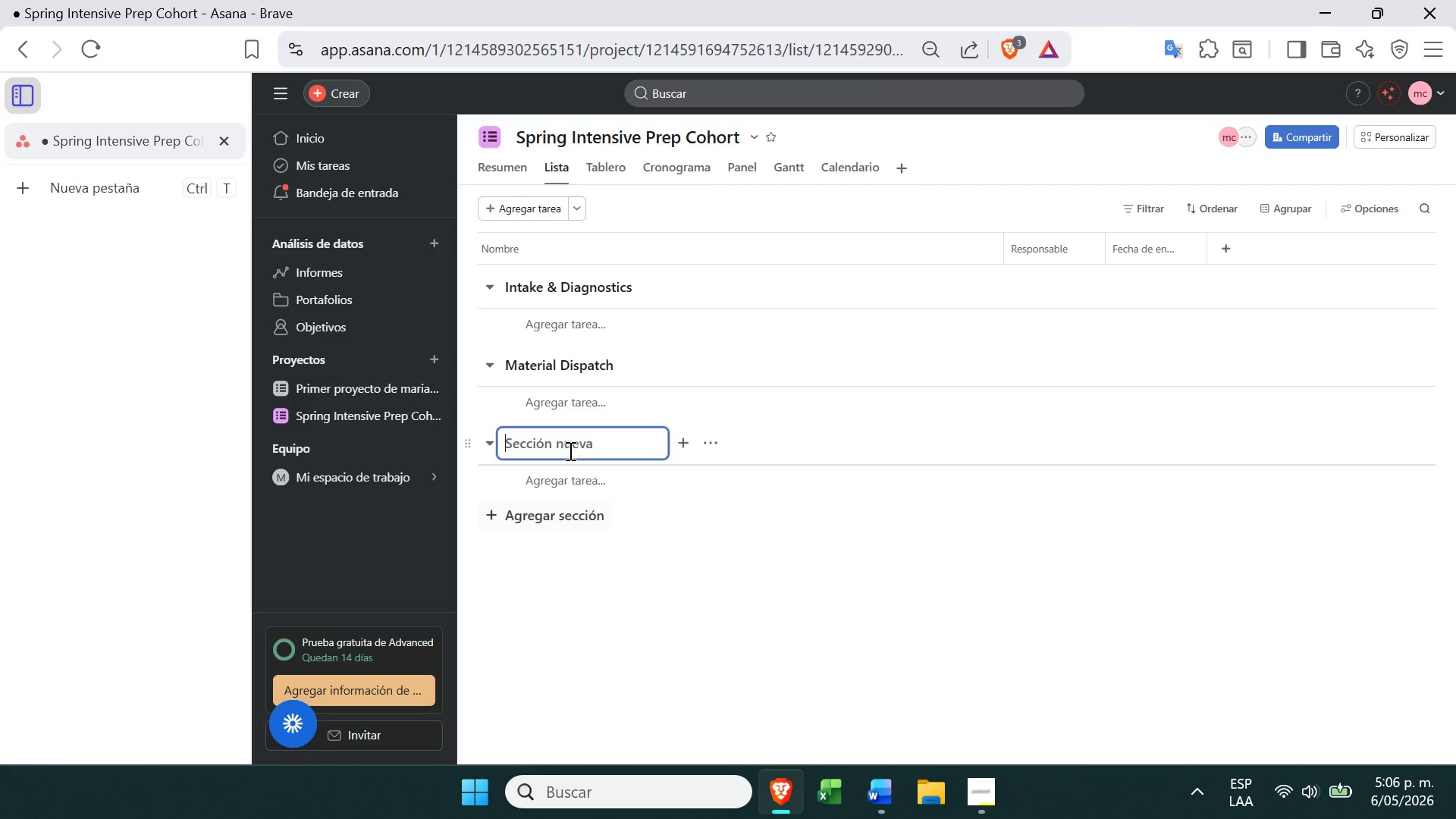 
key(Control+ControlLeft)
 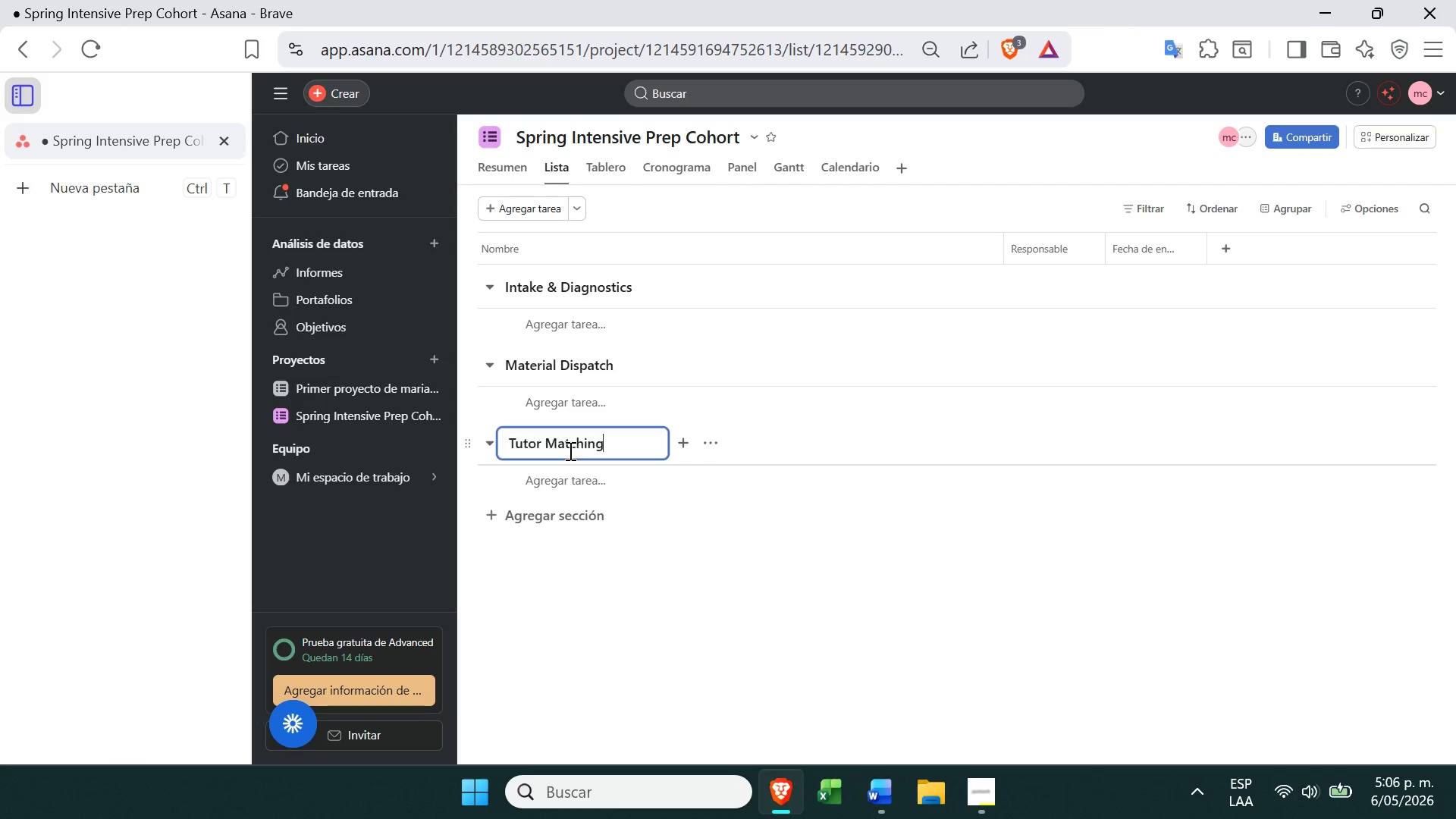 
key(Control+V)
 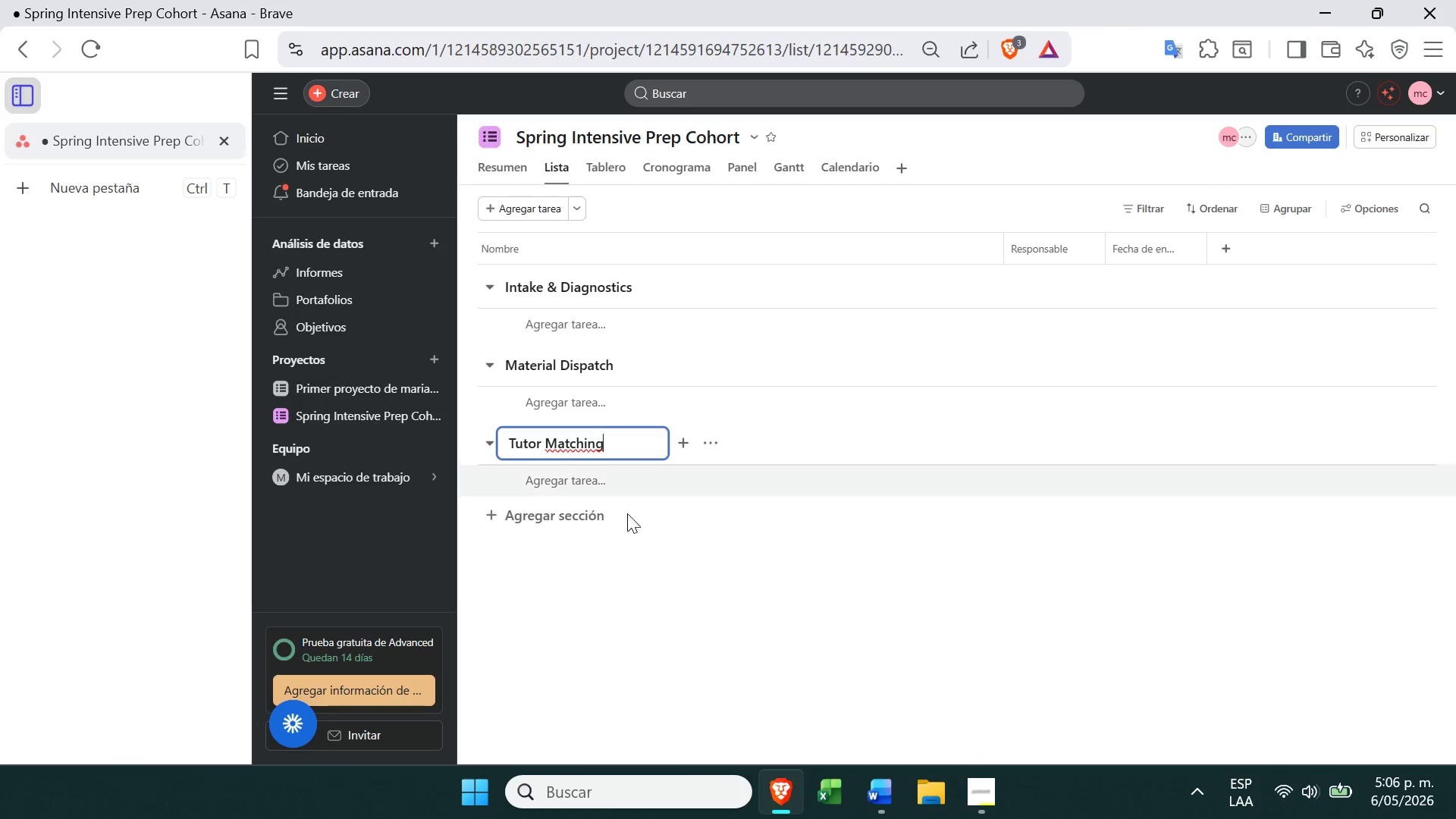 
left_click([651, 535])
 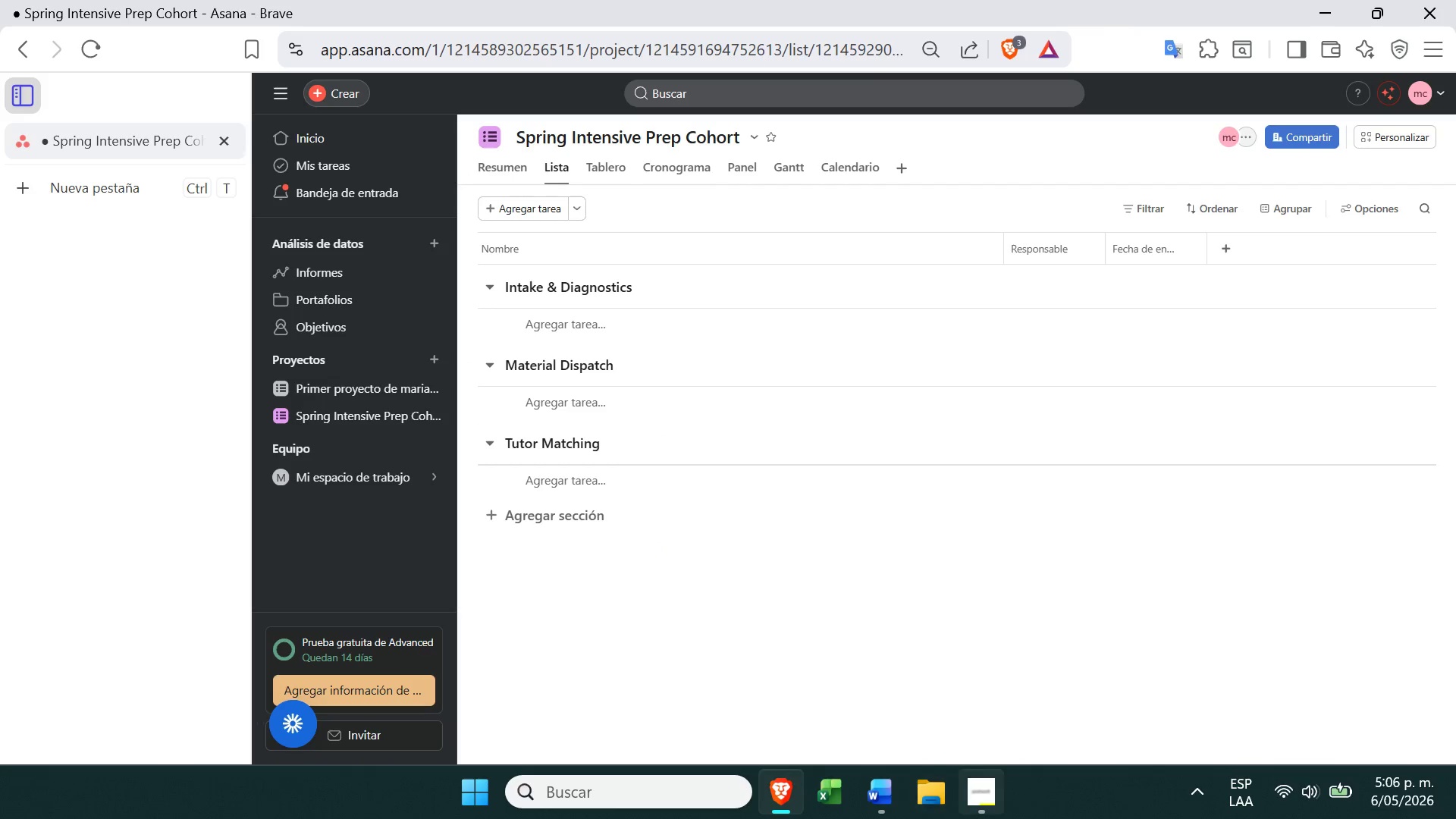 
left_click([991, 811])